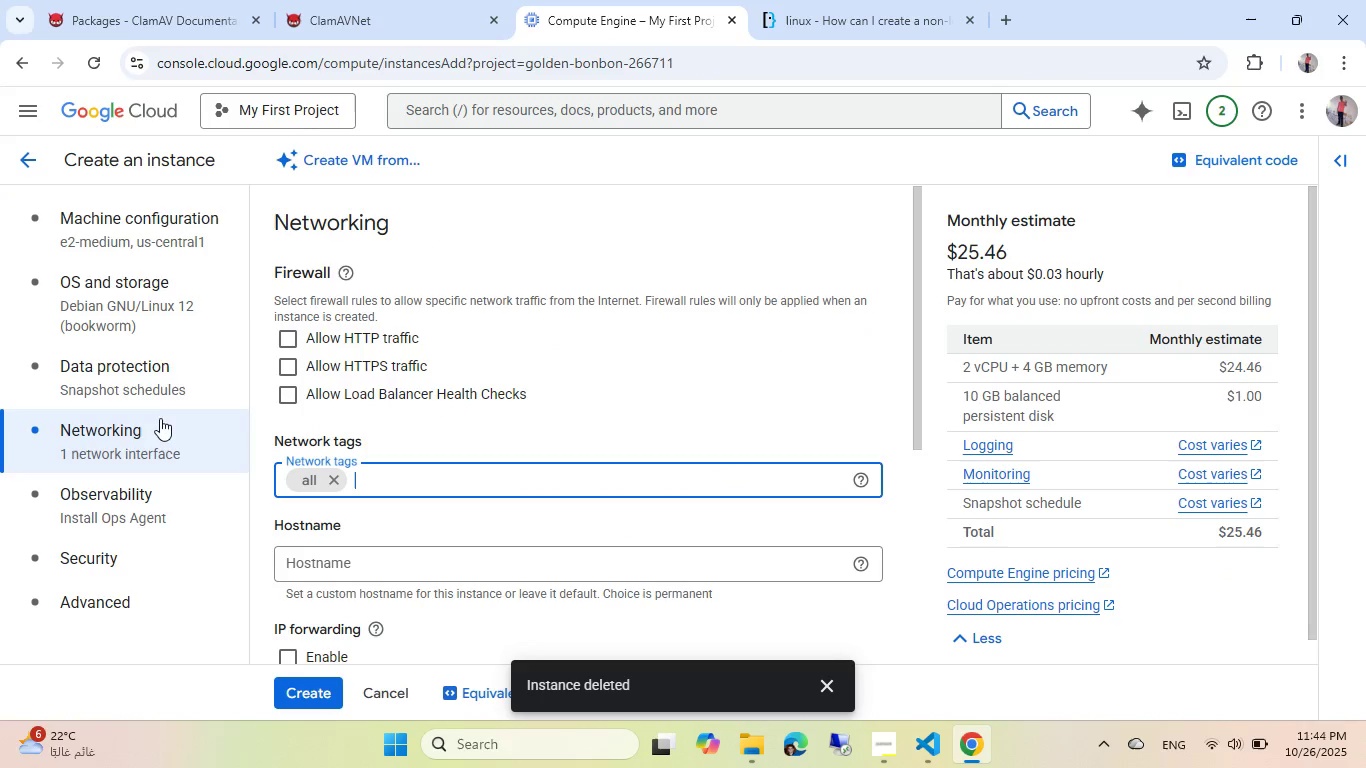 
left_click([149, 403])
 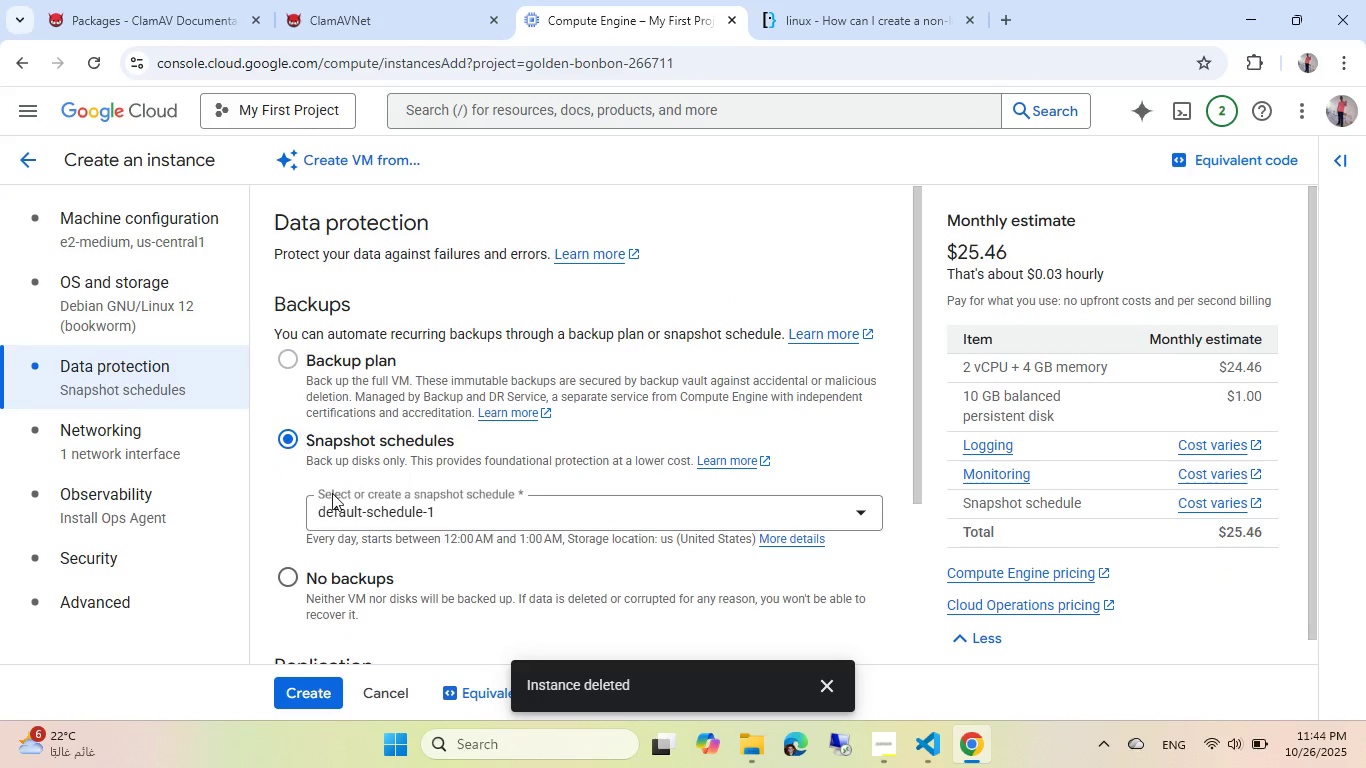 
scroll: coordinate [332, 495], scroll_direction: down, amount: 3.0
 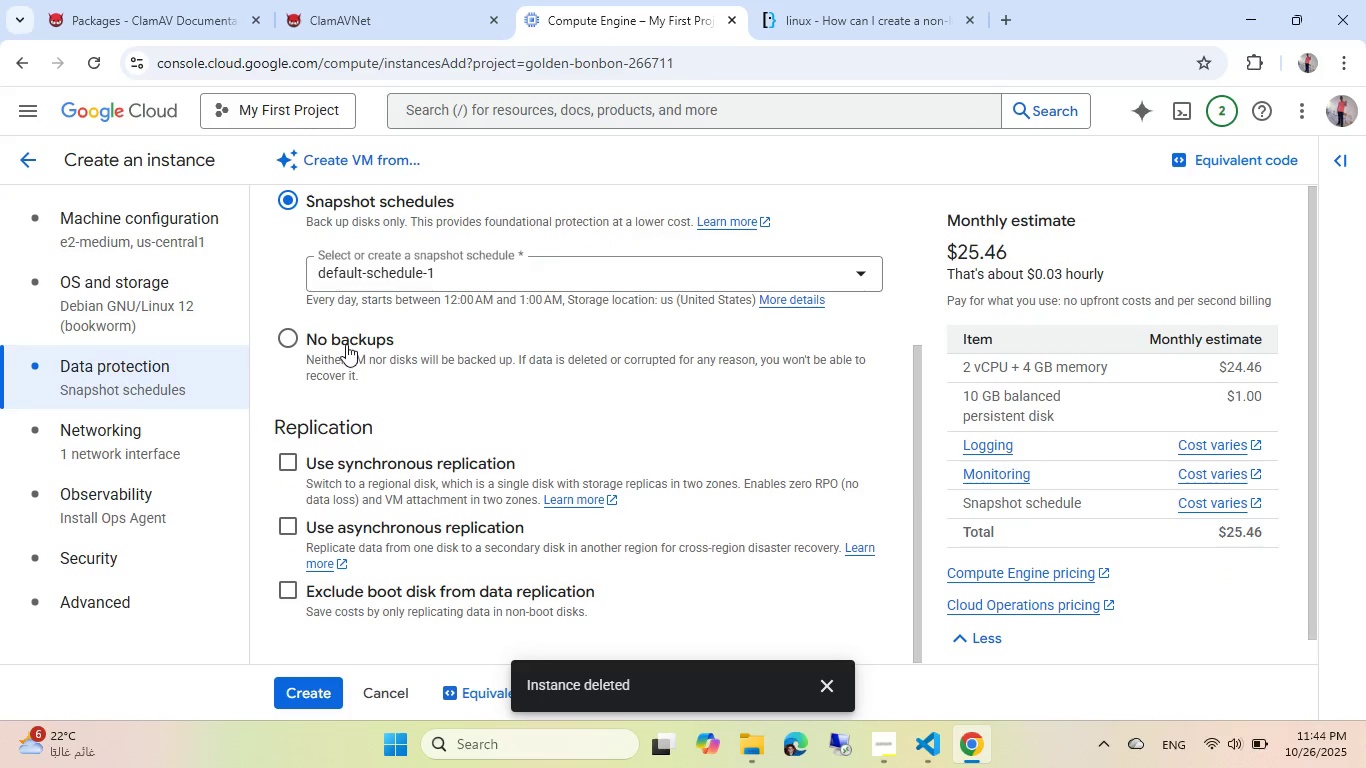 
left_click([346, 344])
 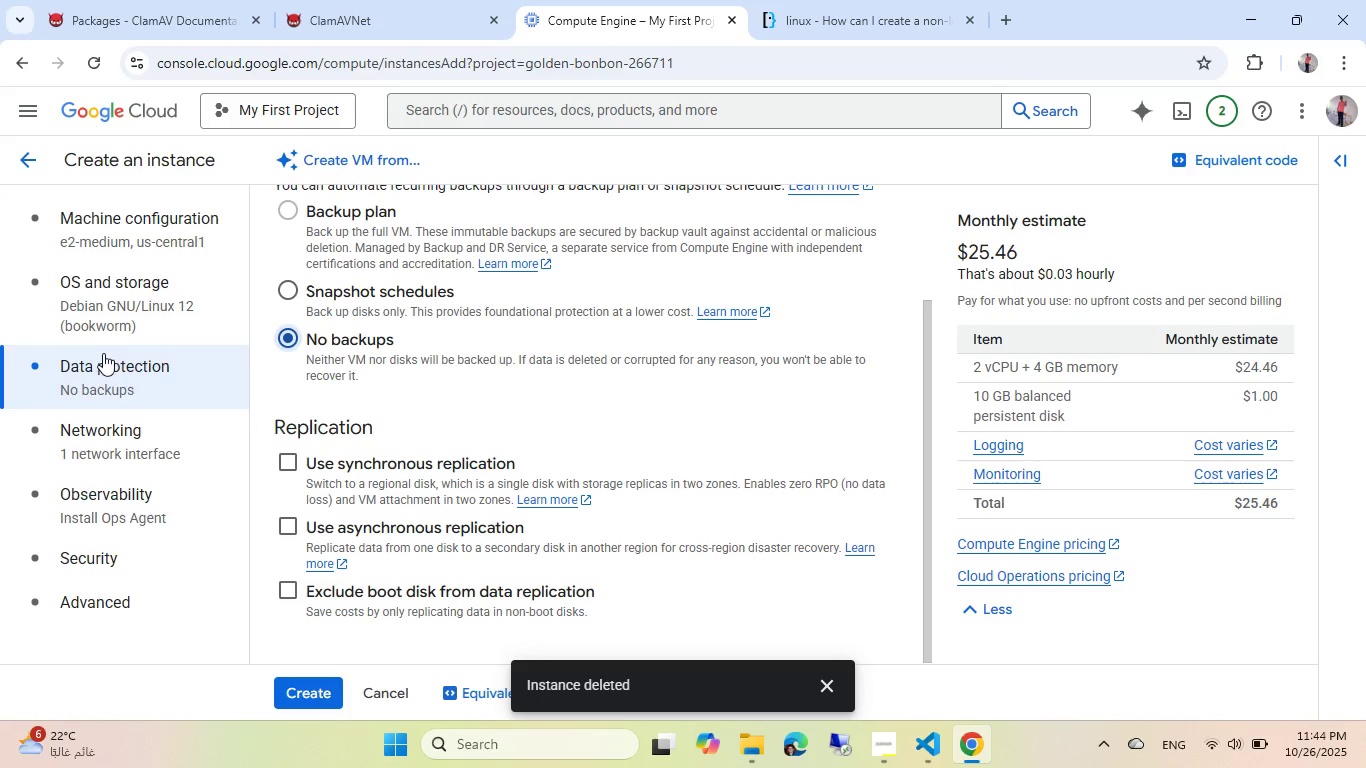 
left_click([100, 491])
 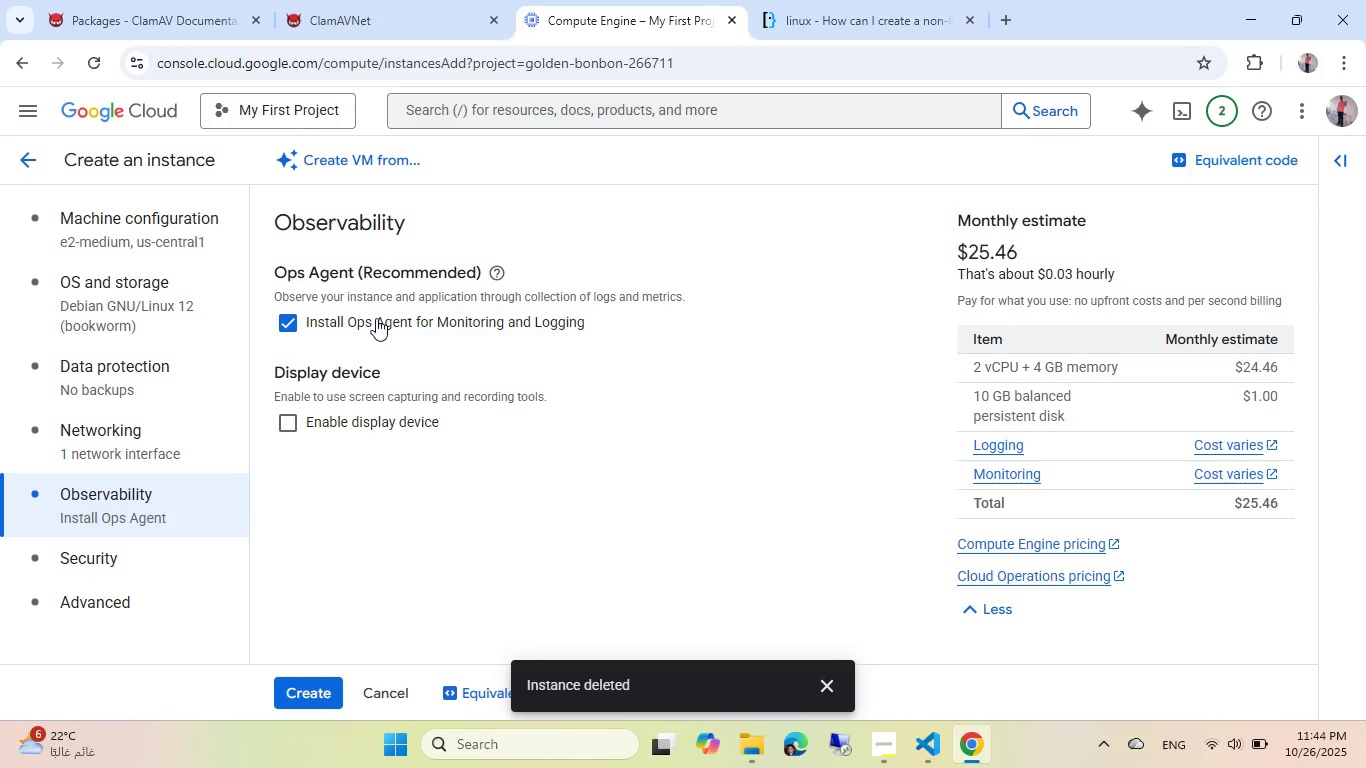 
left_click([376, 318])
 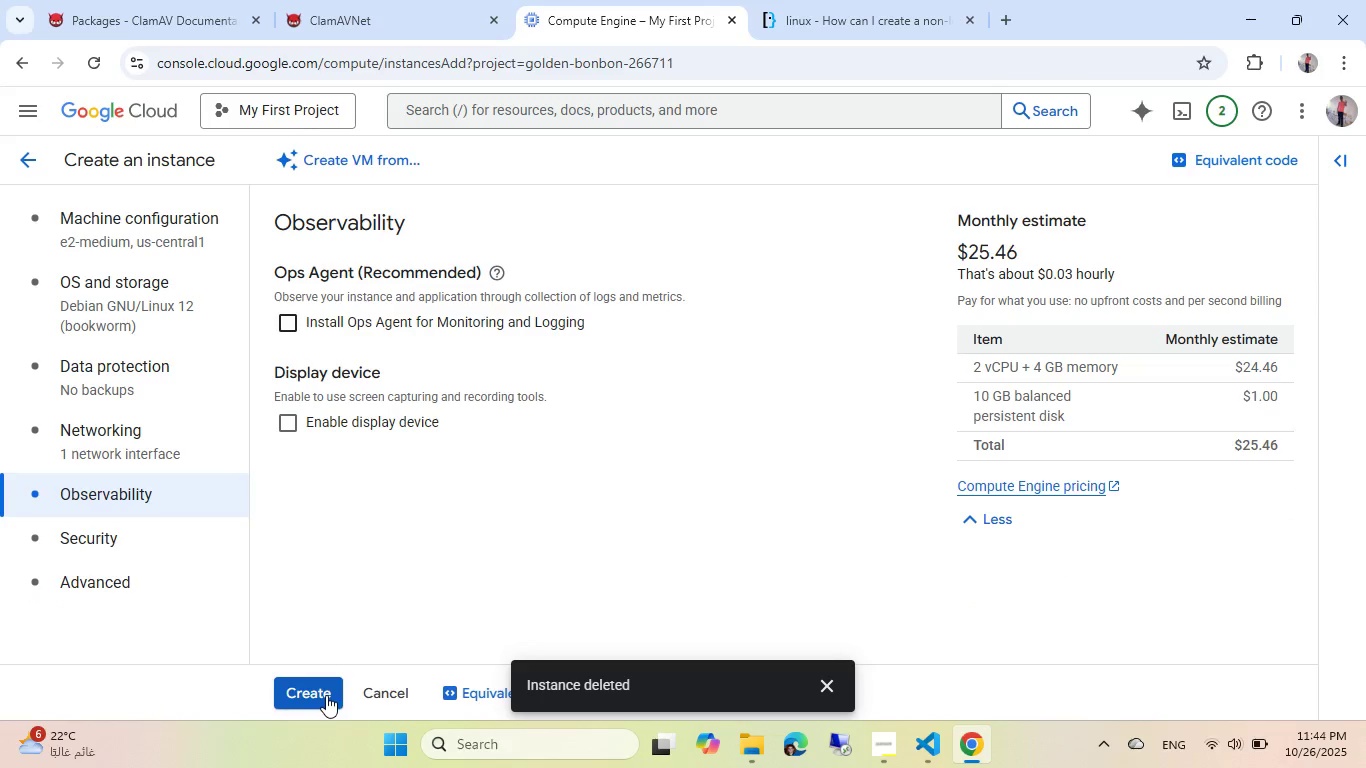 
left_click([326, 695])
 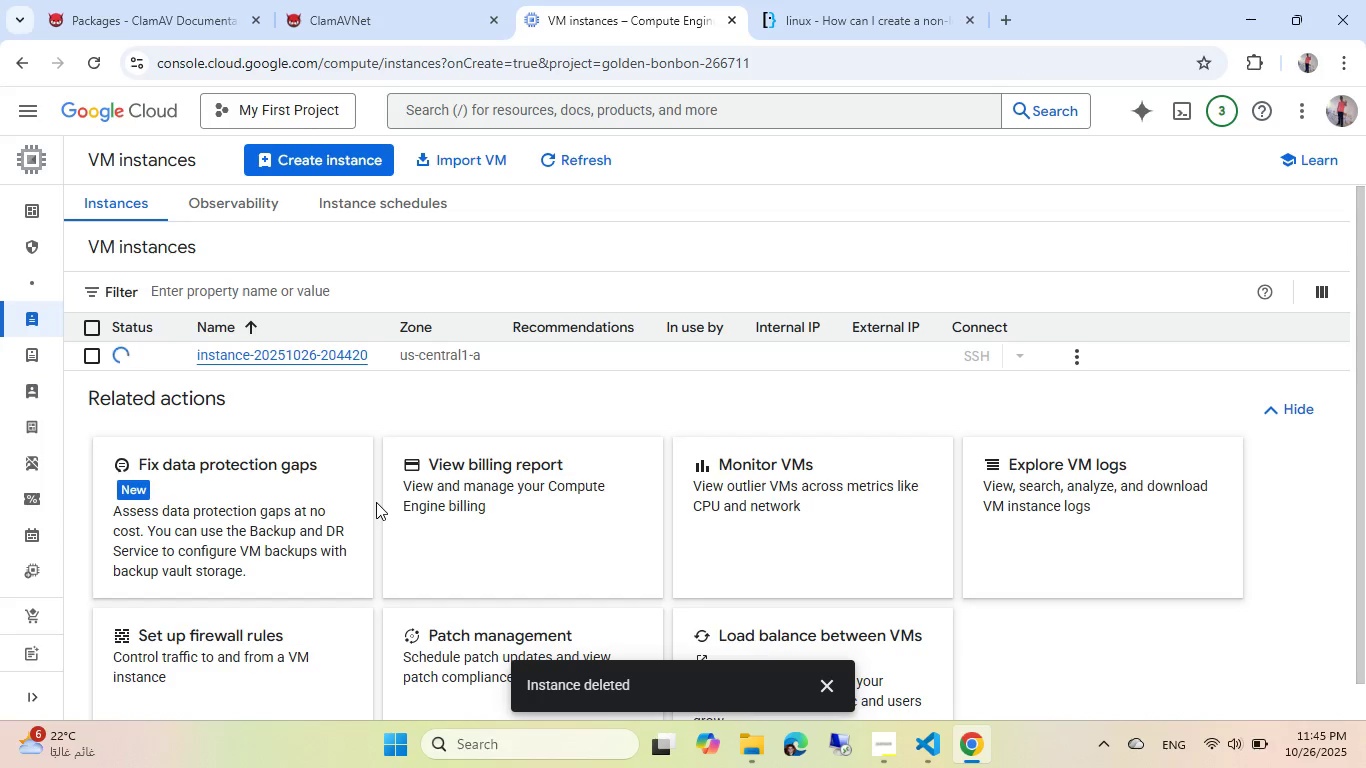 
wait(38.34)
 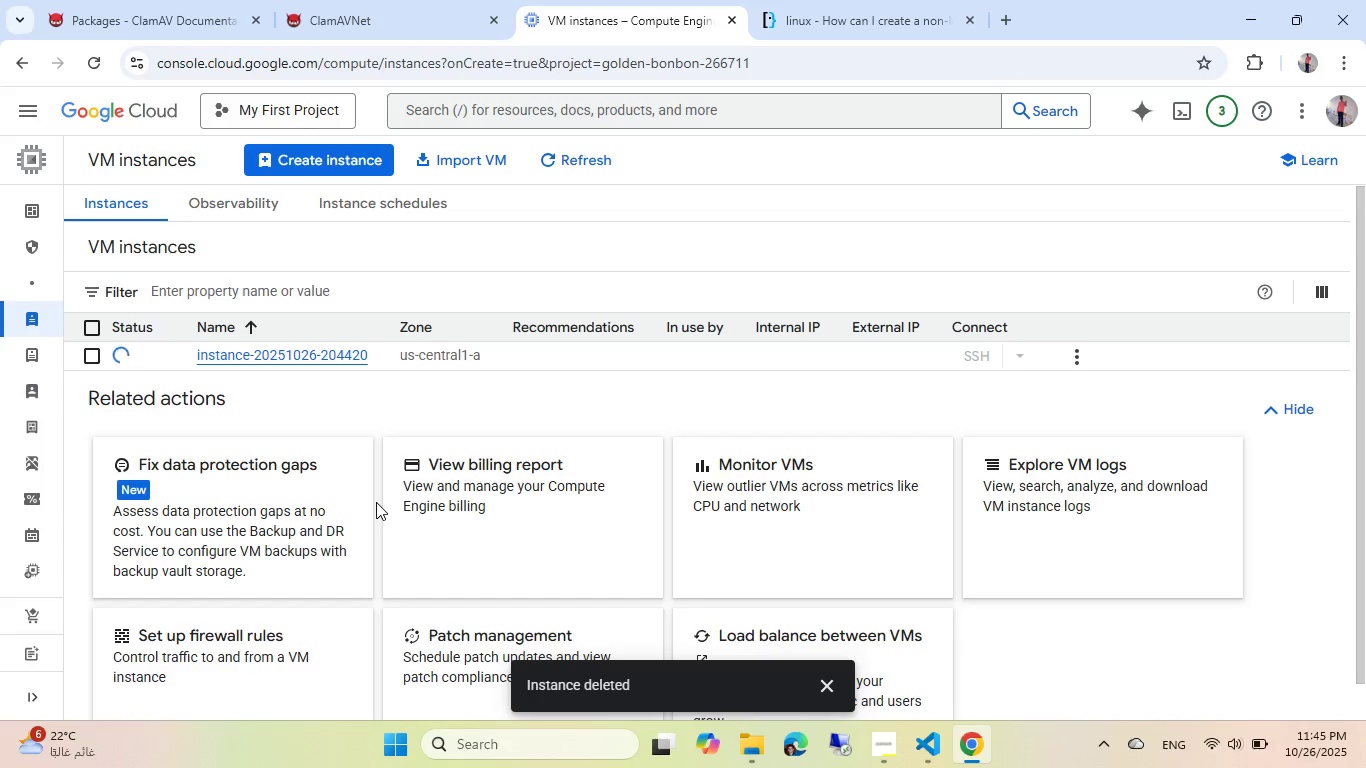 
left_click([821, 684])
 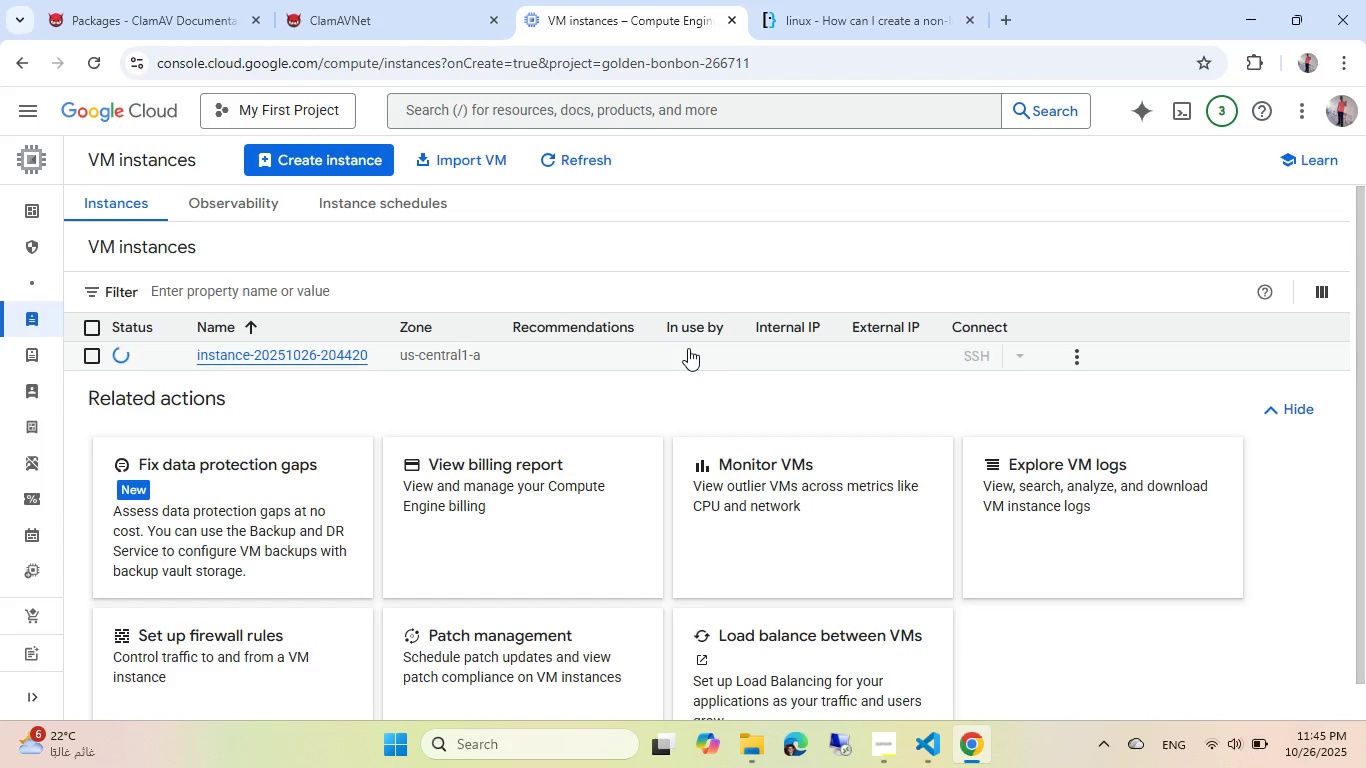 
wait(14.76)
 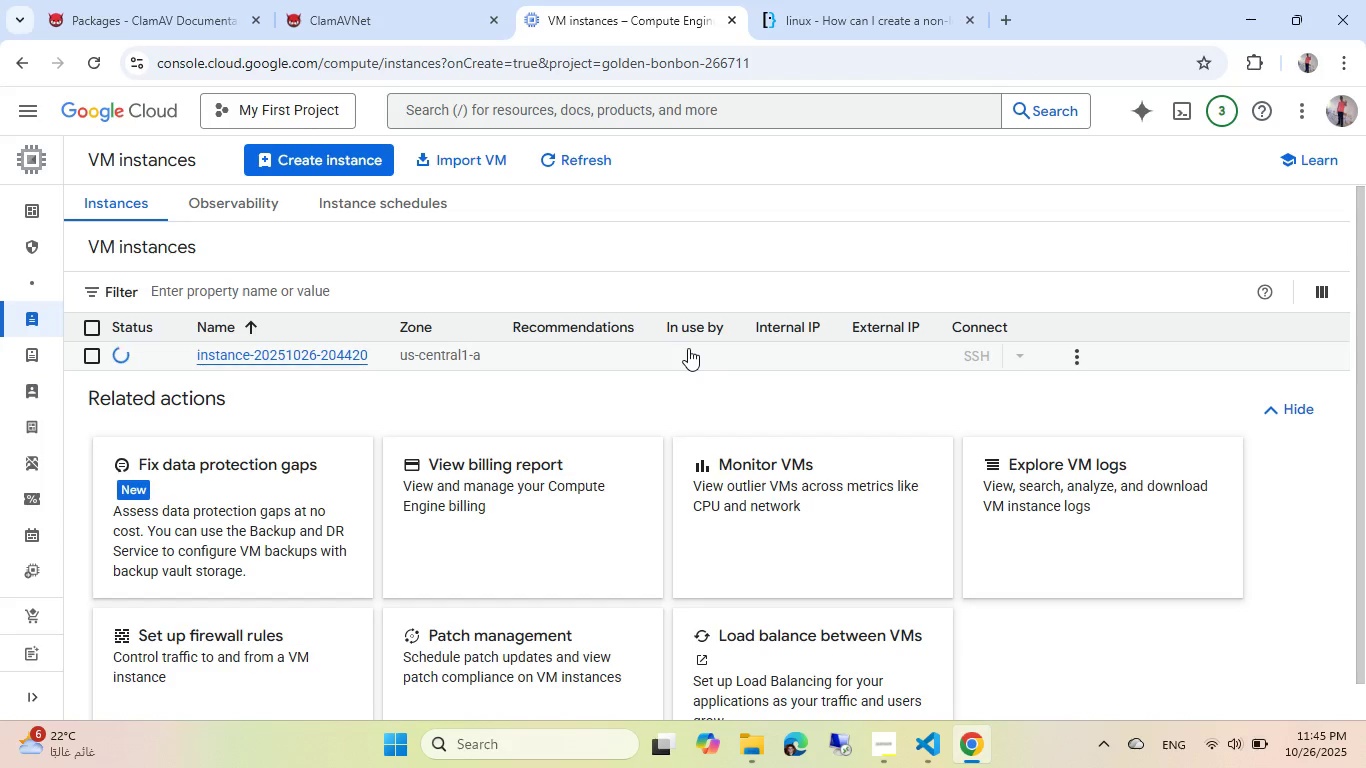 
left_click([1151, 351])
 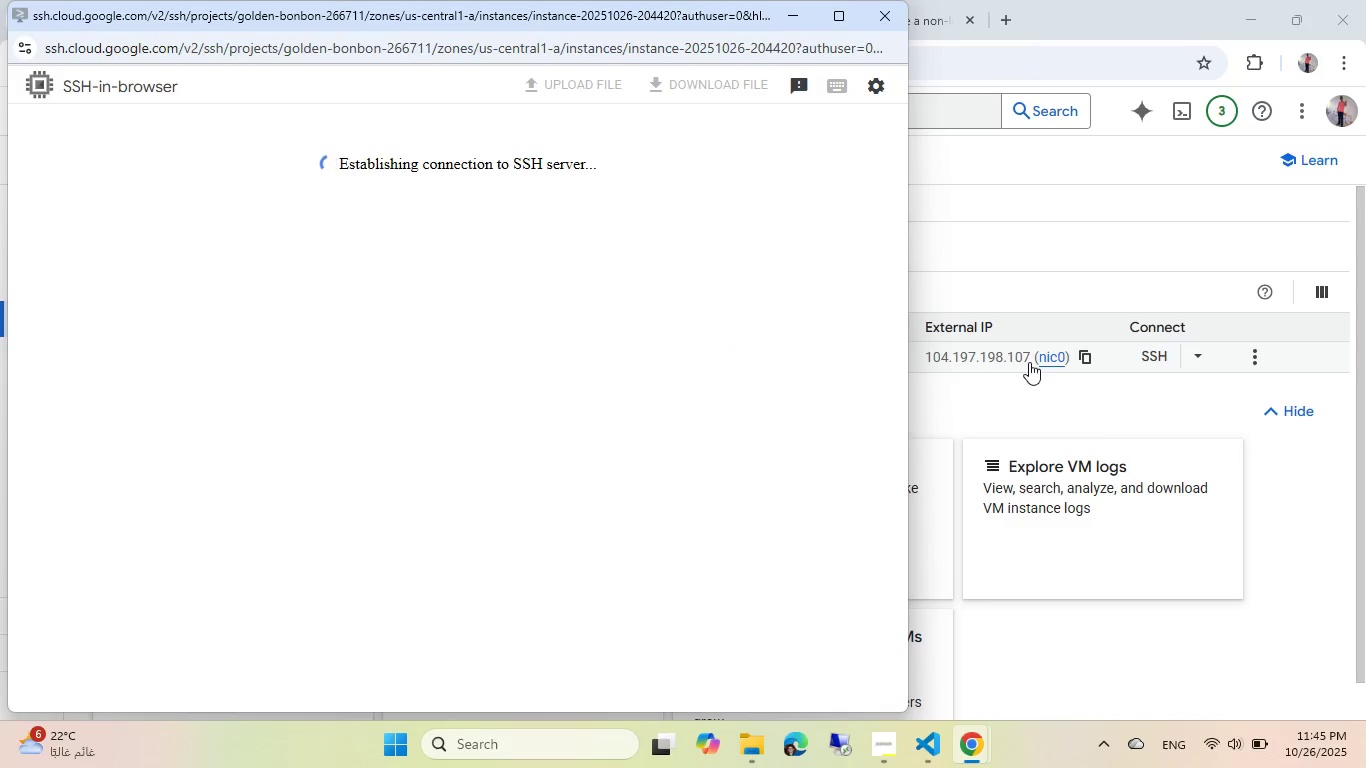 
wait(17.72)
 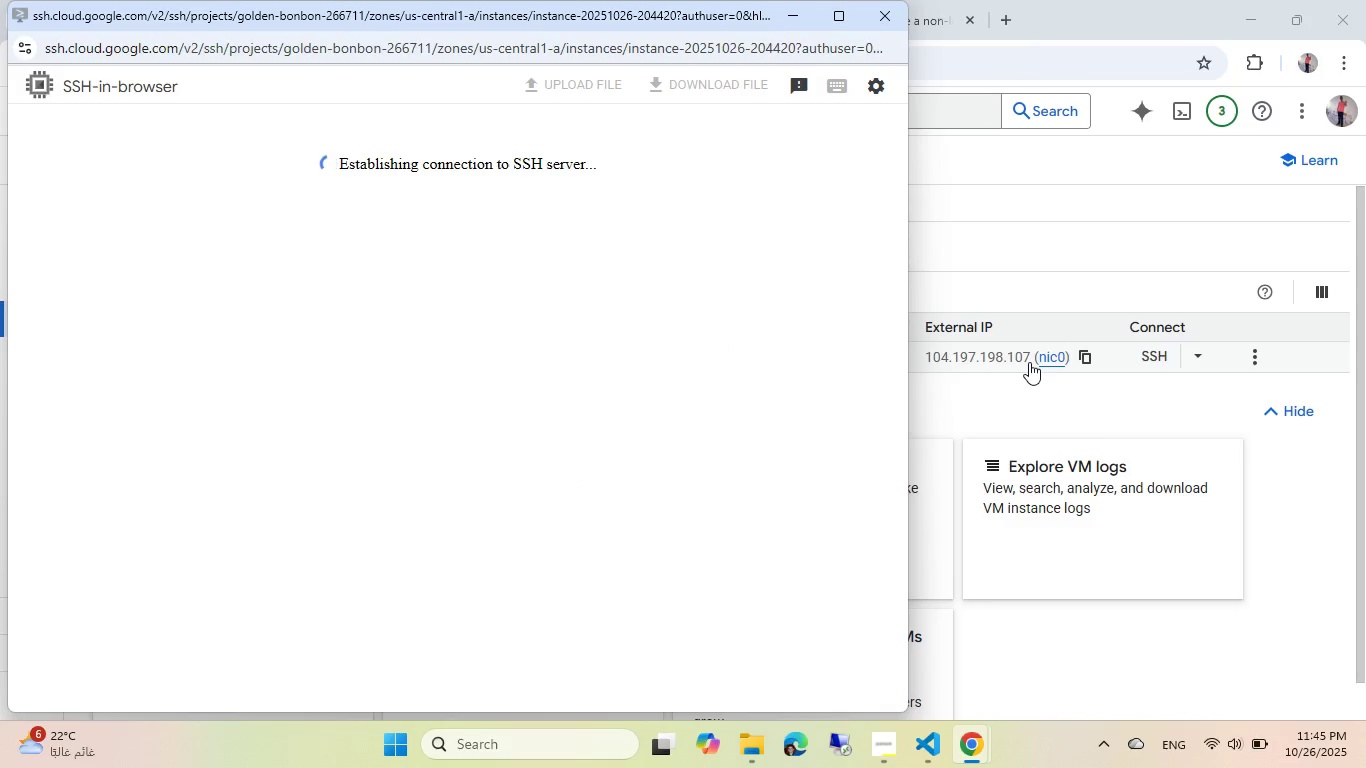 
left_click([1131, 276])
 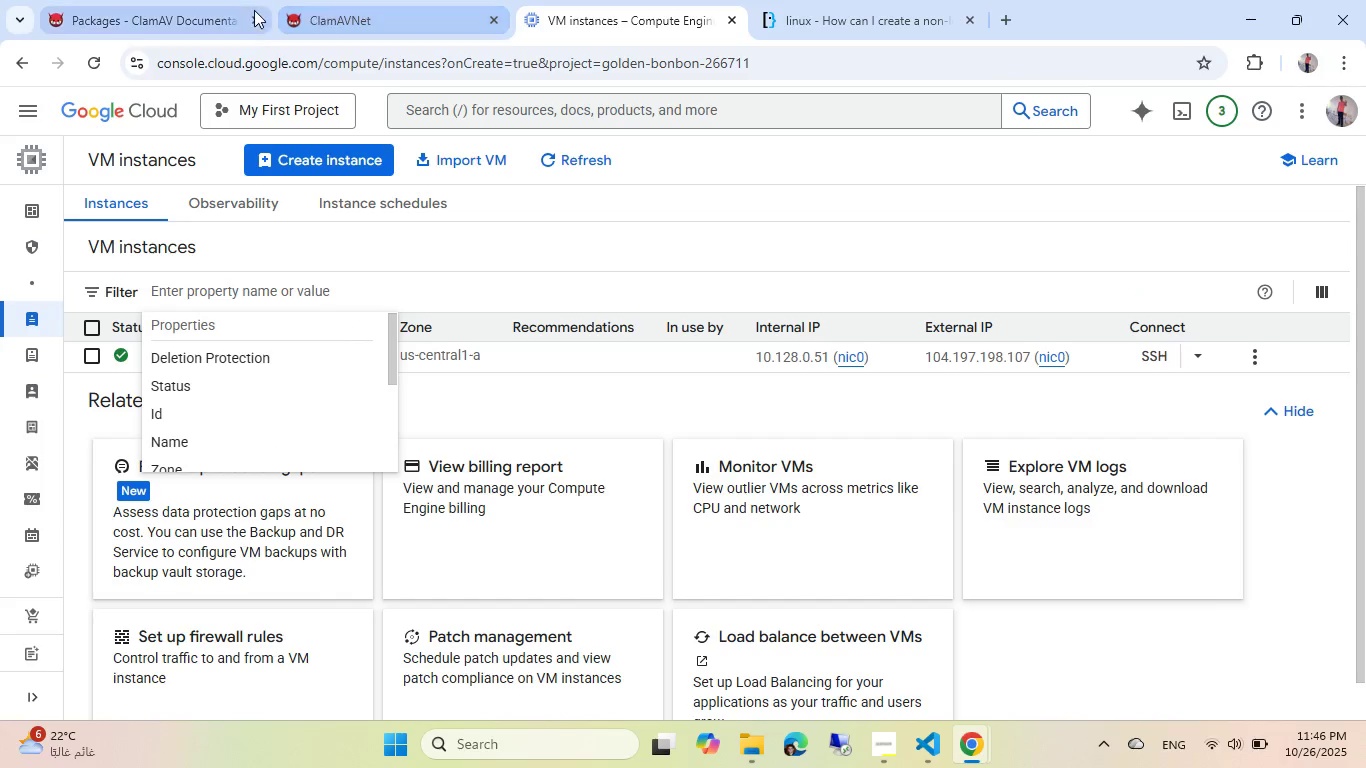 
left_click([156, 13])
 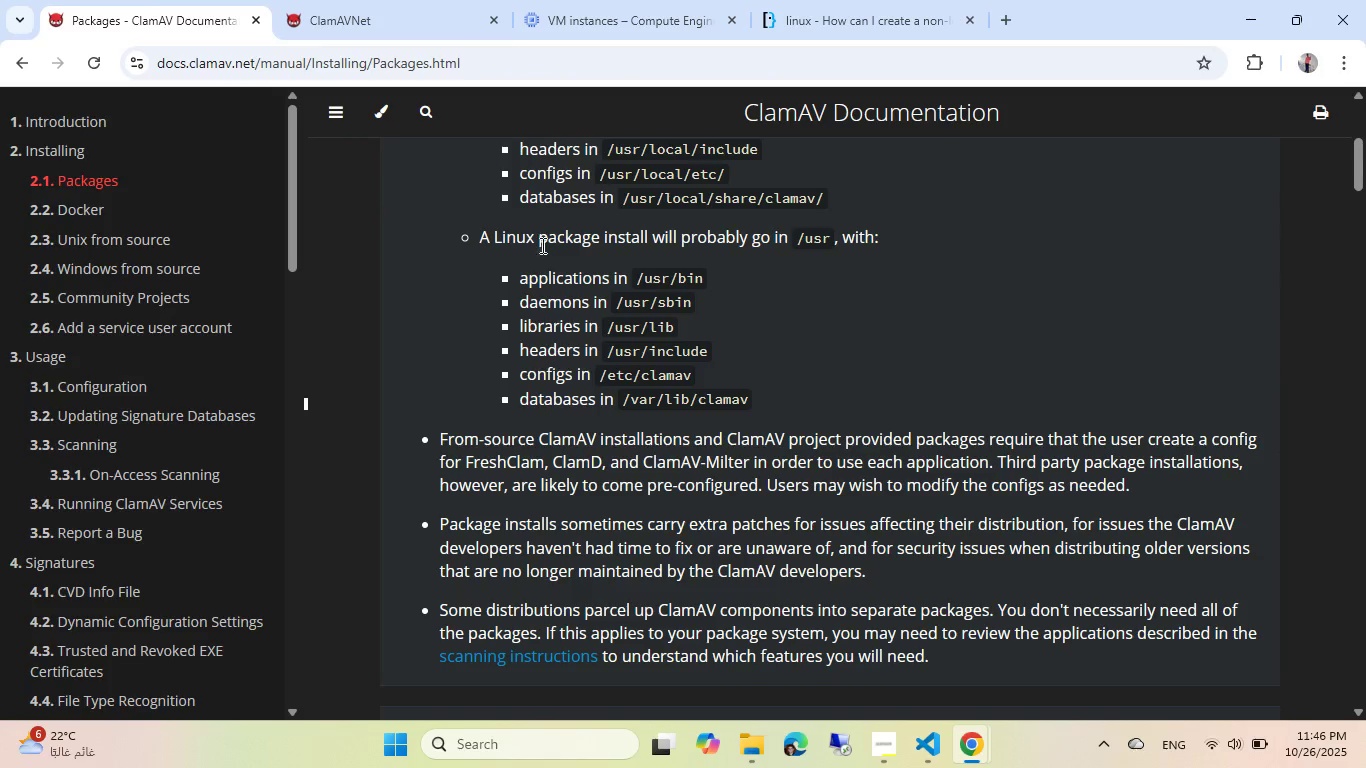 
scroll: coordinate [676, 295], scroll_direction: down, amount: 5.0
 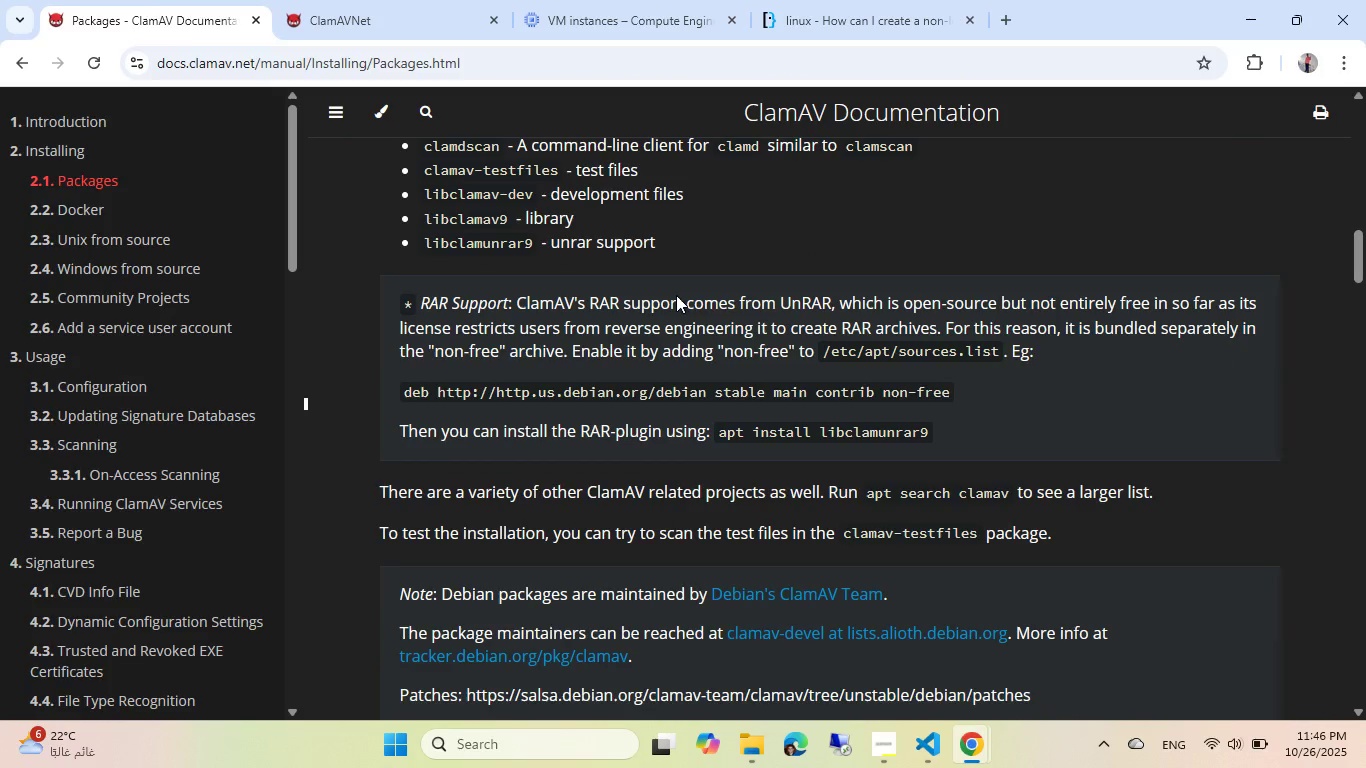 
scroll: coordinate [676, 295], scroll_direction: up, amount: 12.0
 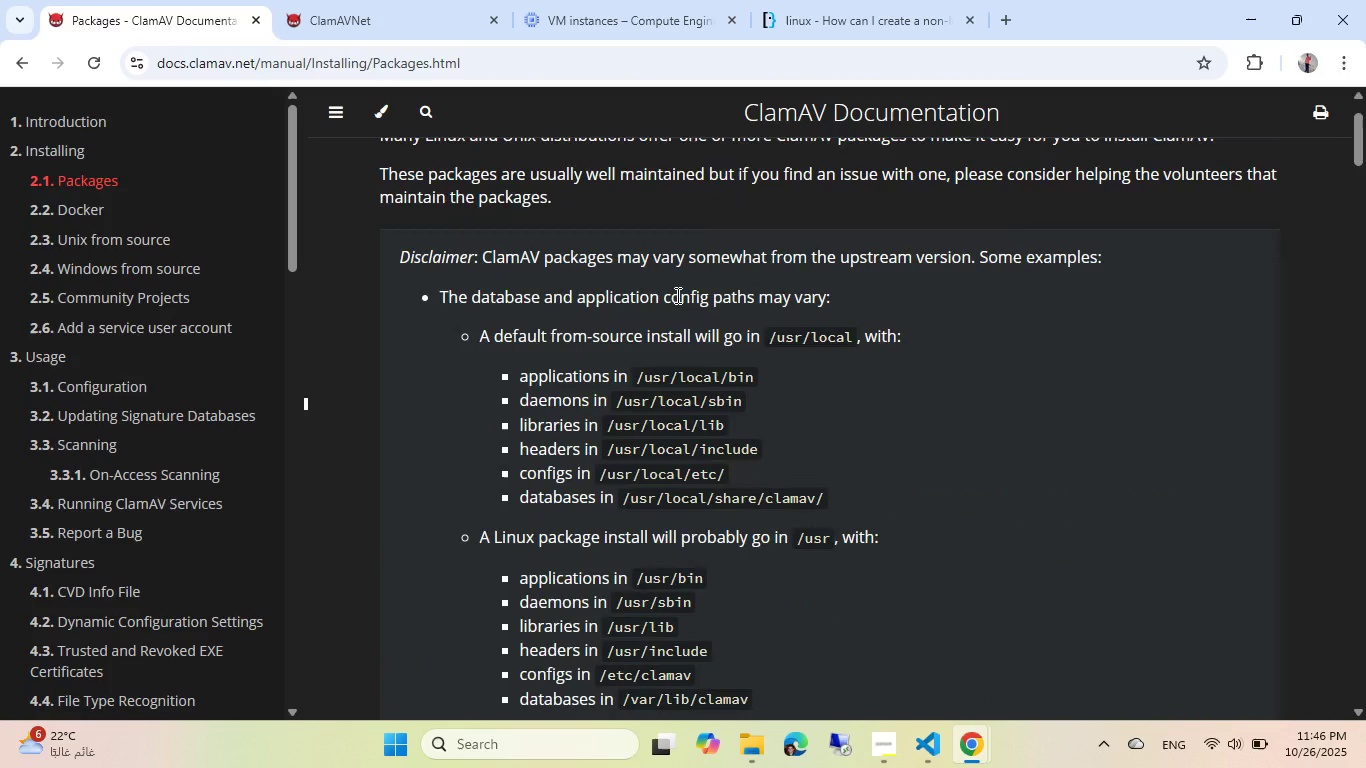 
scroll: coordinate [676, 295], scroll_direction: down, amount: 6.0
 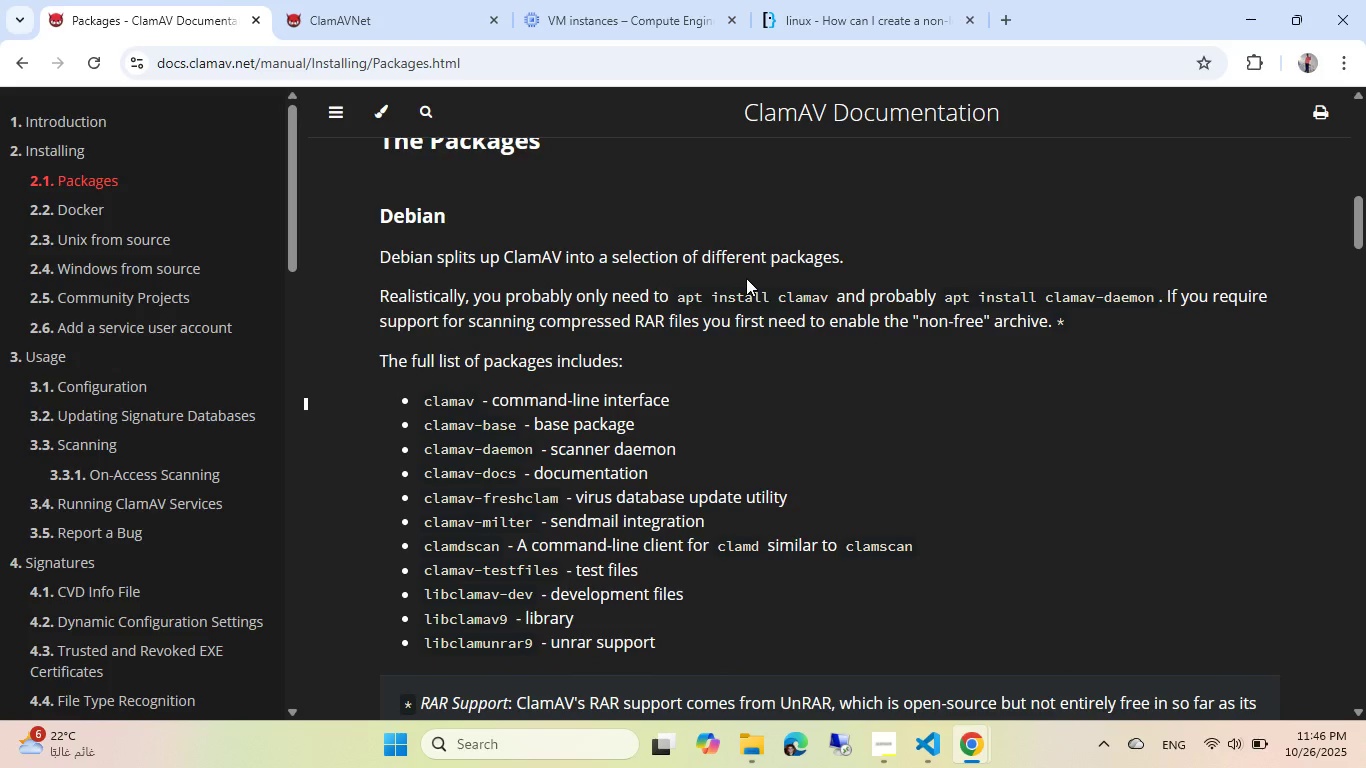 
wait(5.92)
 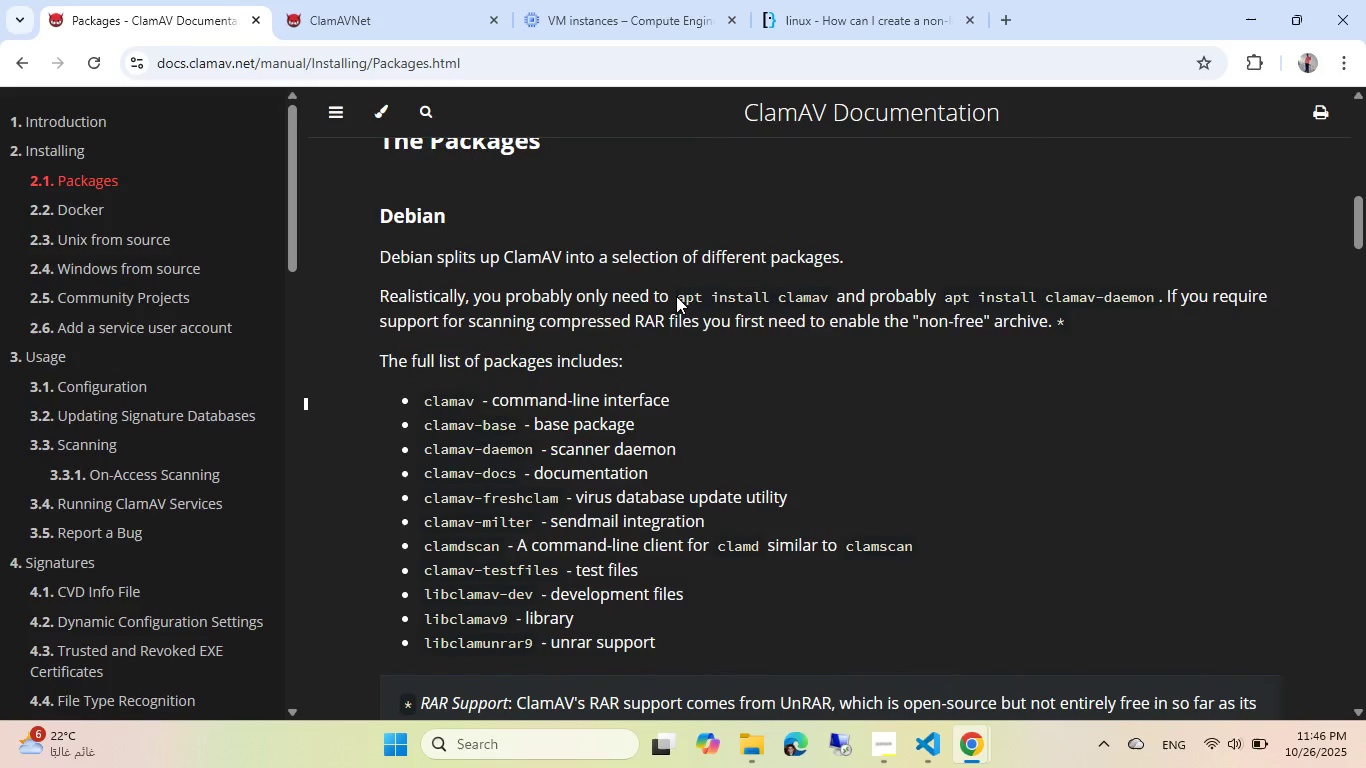 
scroll: coordinate [746, 278], scroll_direction: down, amount: 4.0
 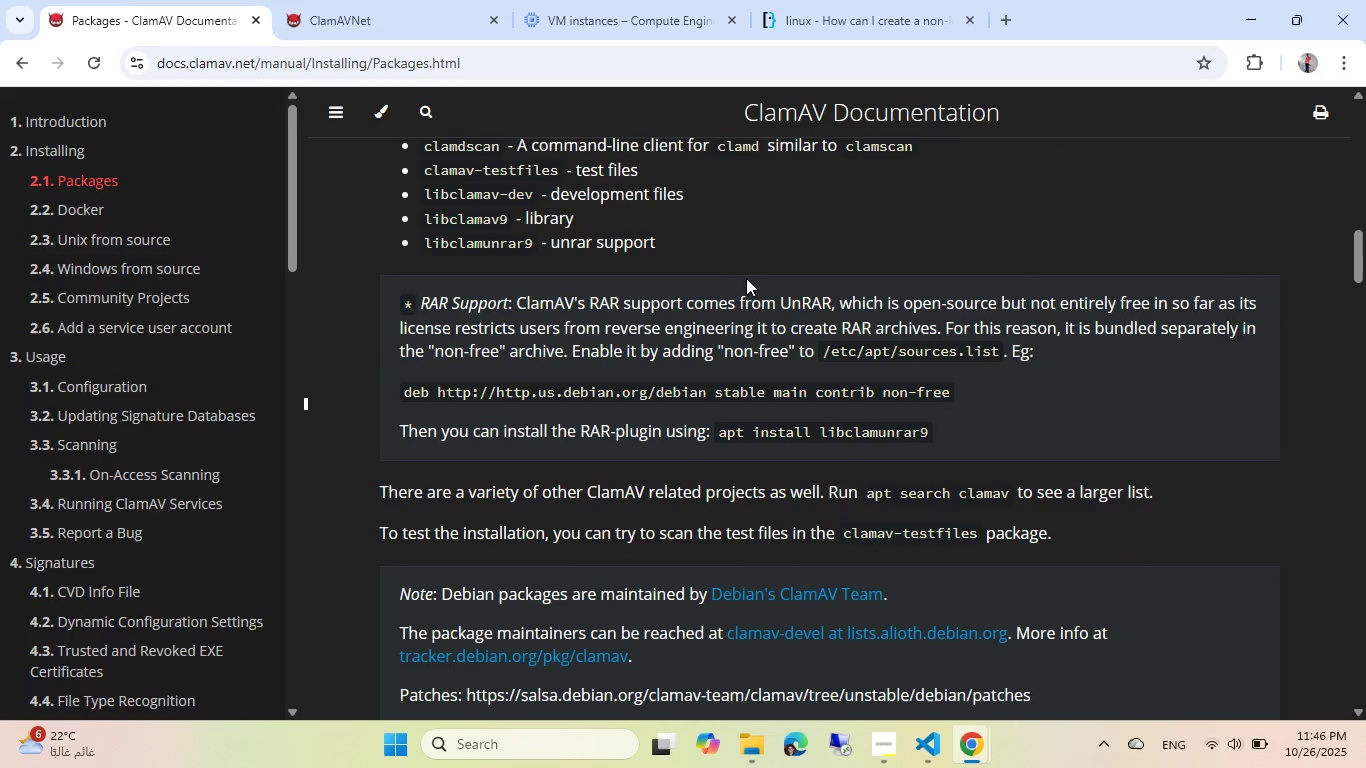 
wait(11.92)
 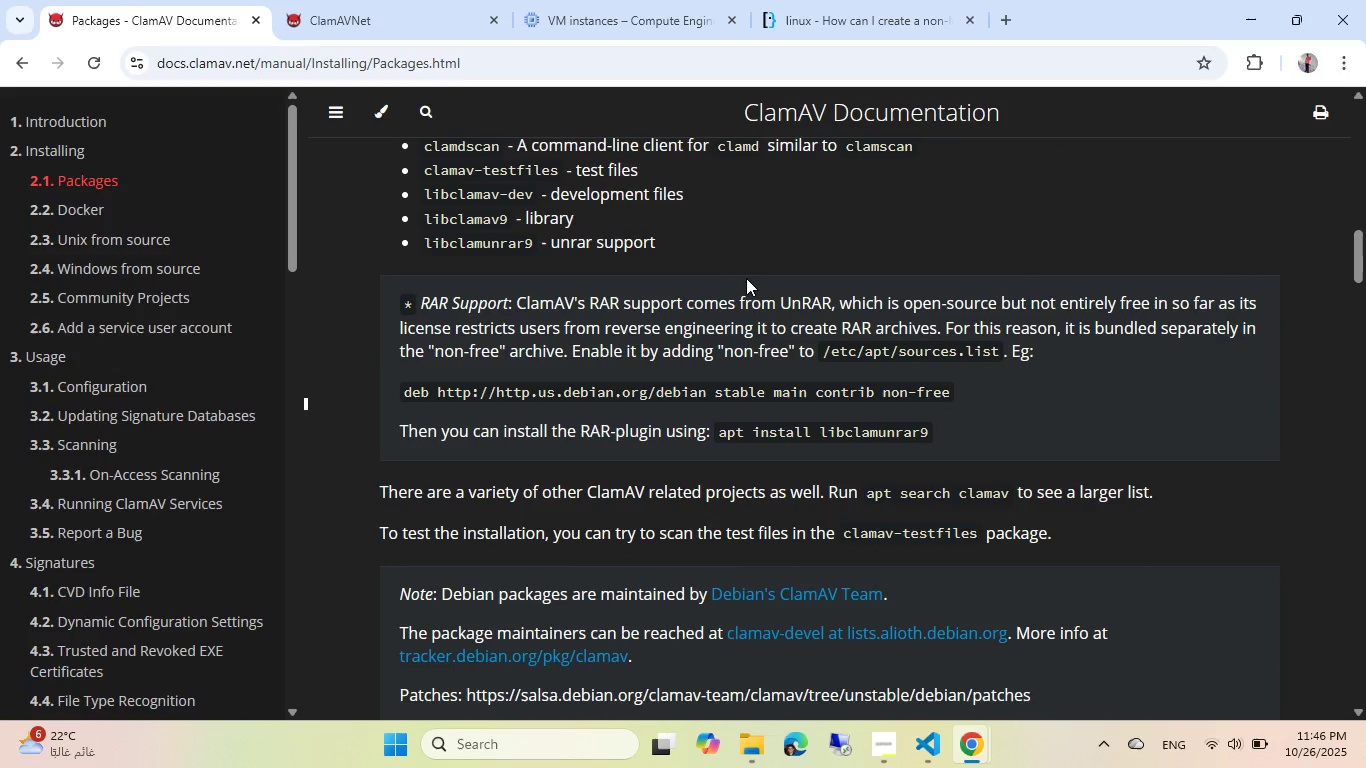 
scroll: coordinate [746, 278], scroll_direction: down, amount: 1.0
 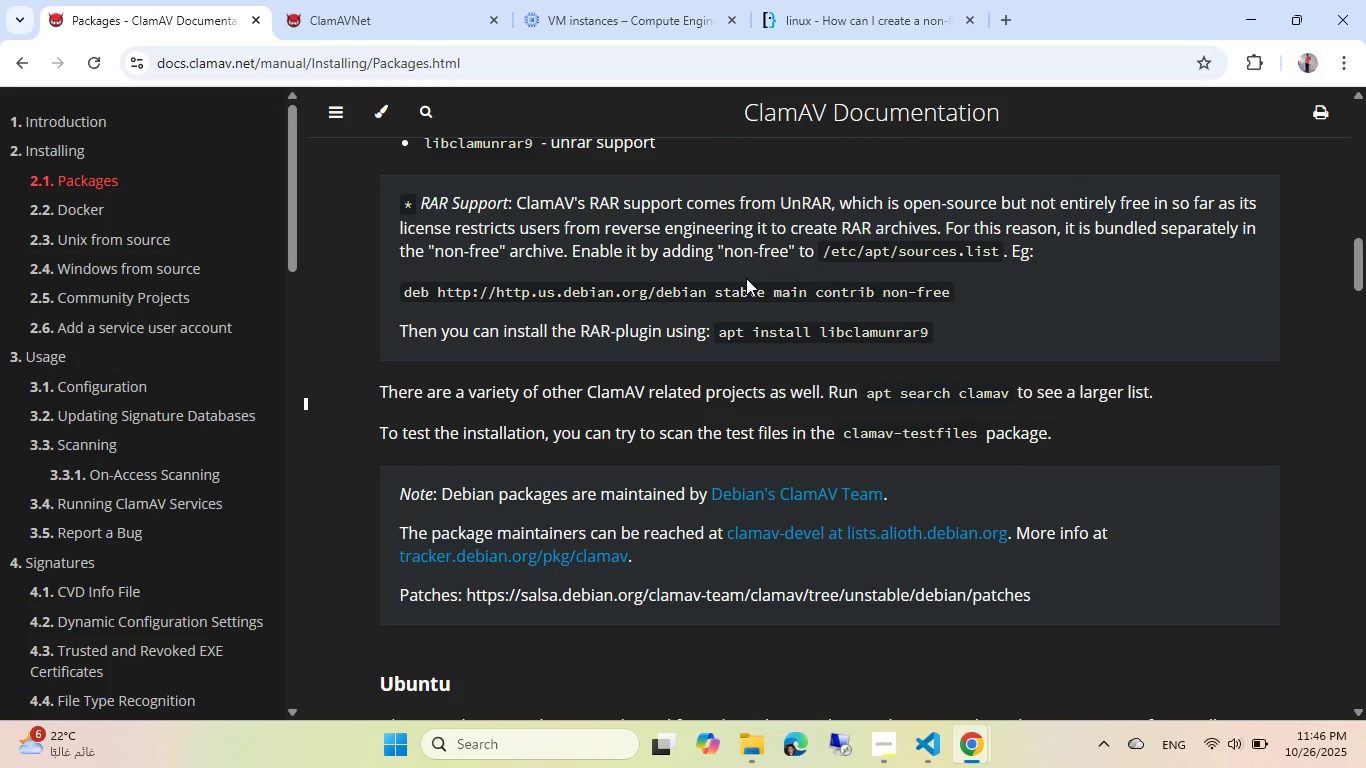 
scroll: coordinate [746, 278], scroll_direction: up, amount: 1.0
 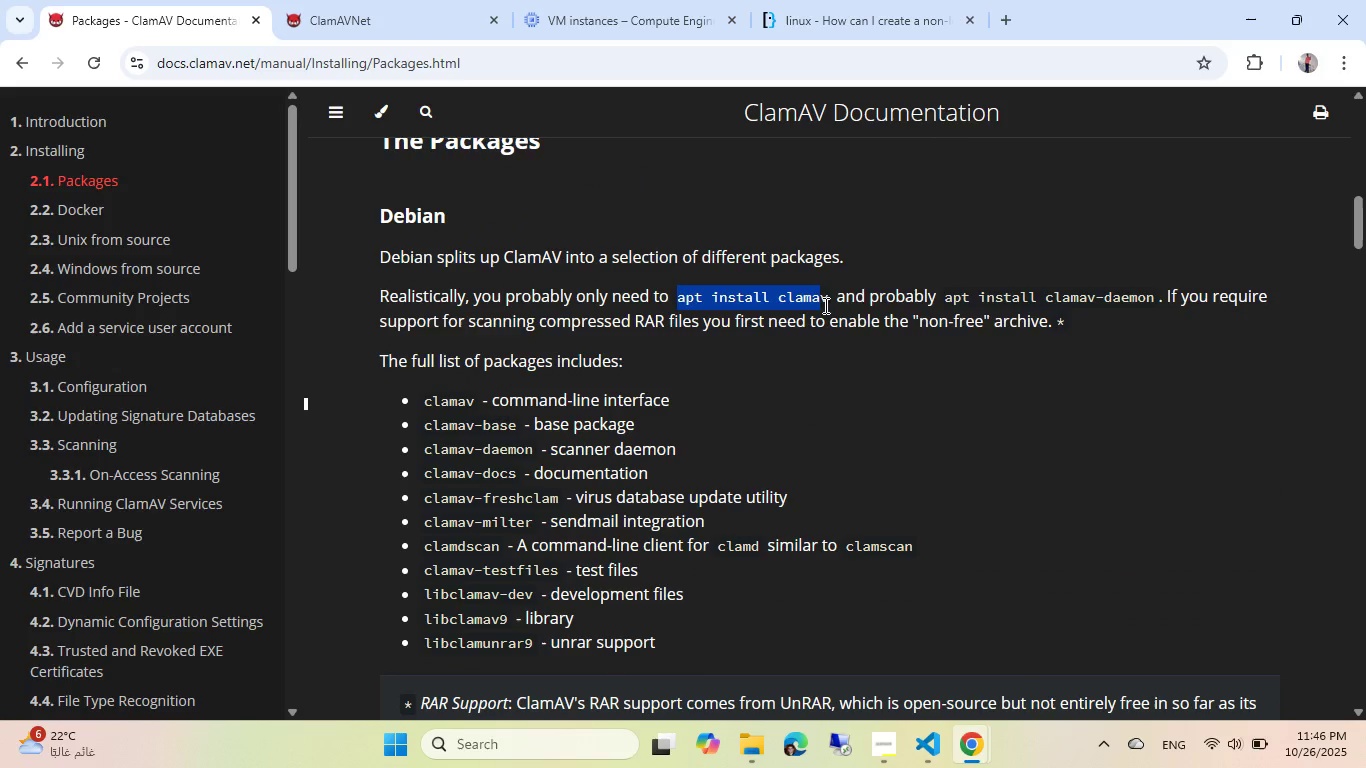 
wait(6.42)
 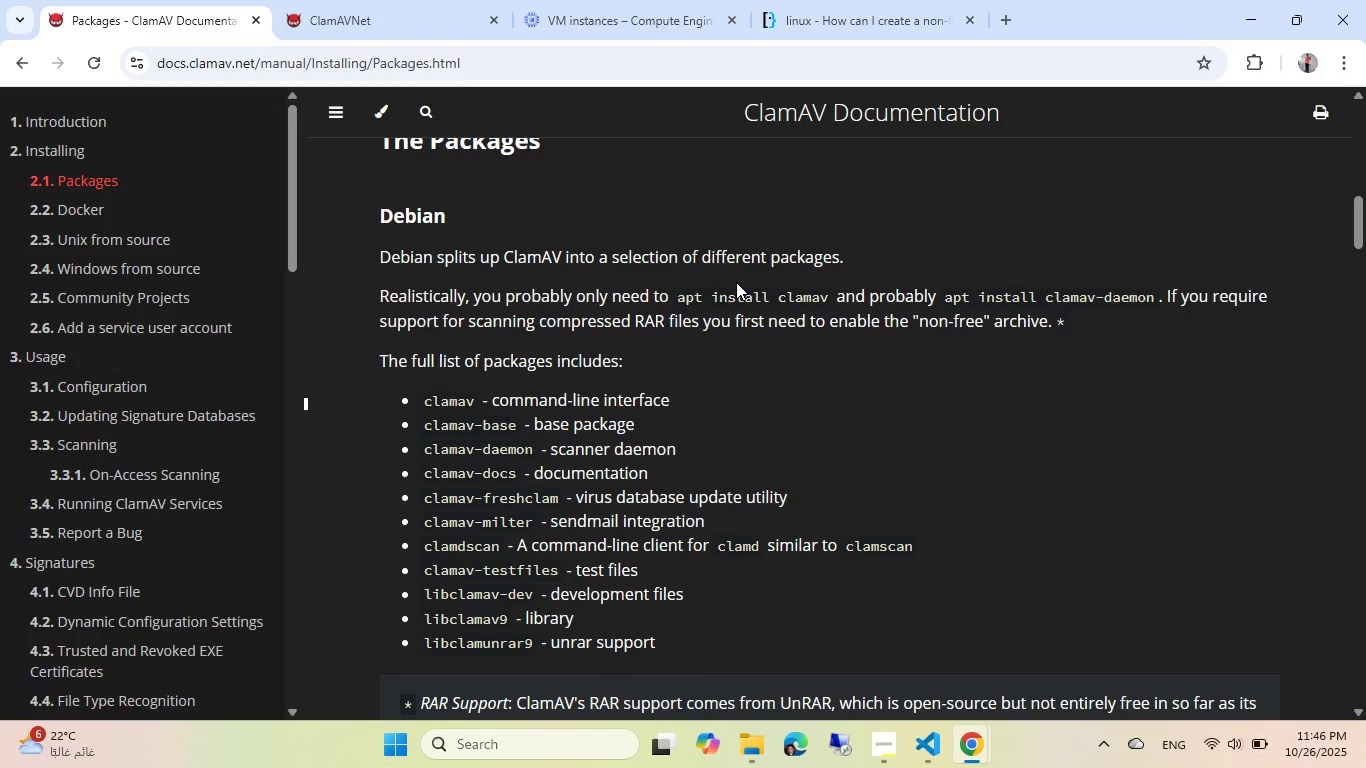 
key(Control+C)
 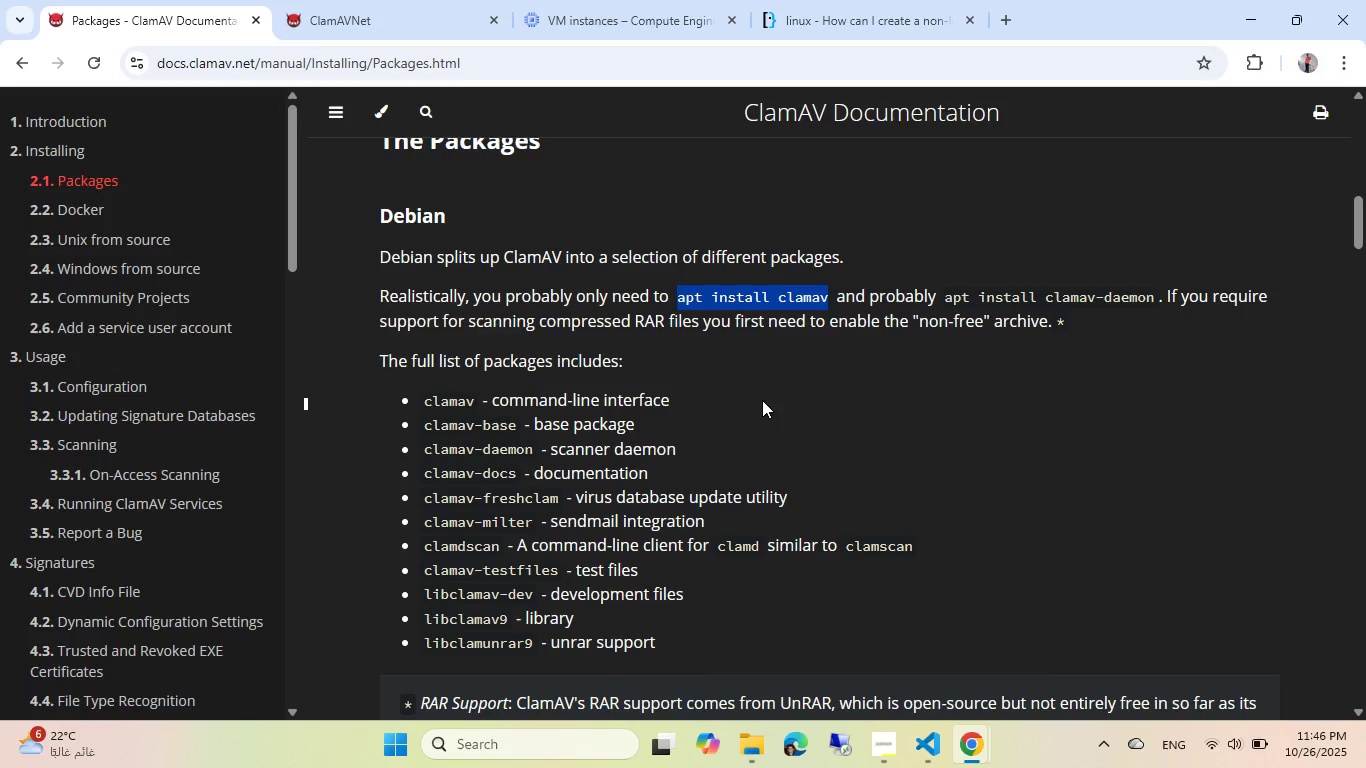 
scroll: coordinate [762, 400], scroll_direction: down, amount: 1.0
 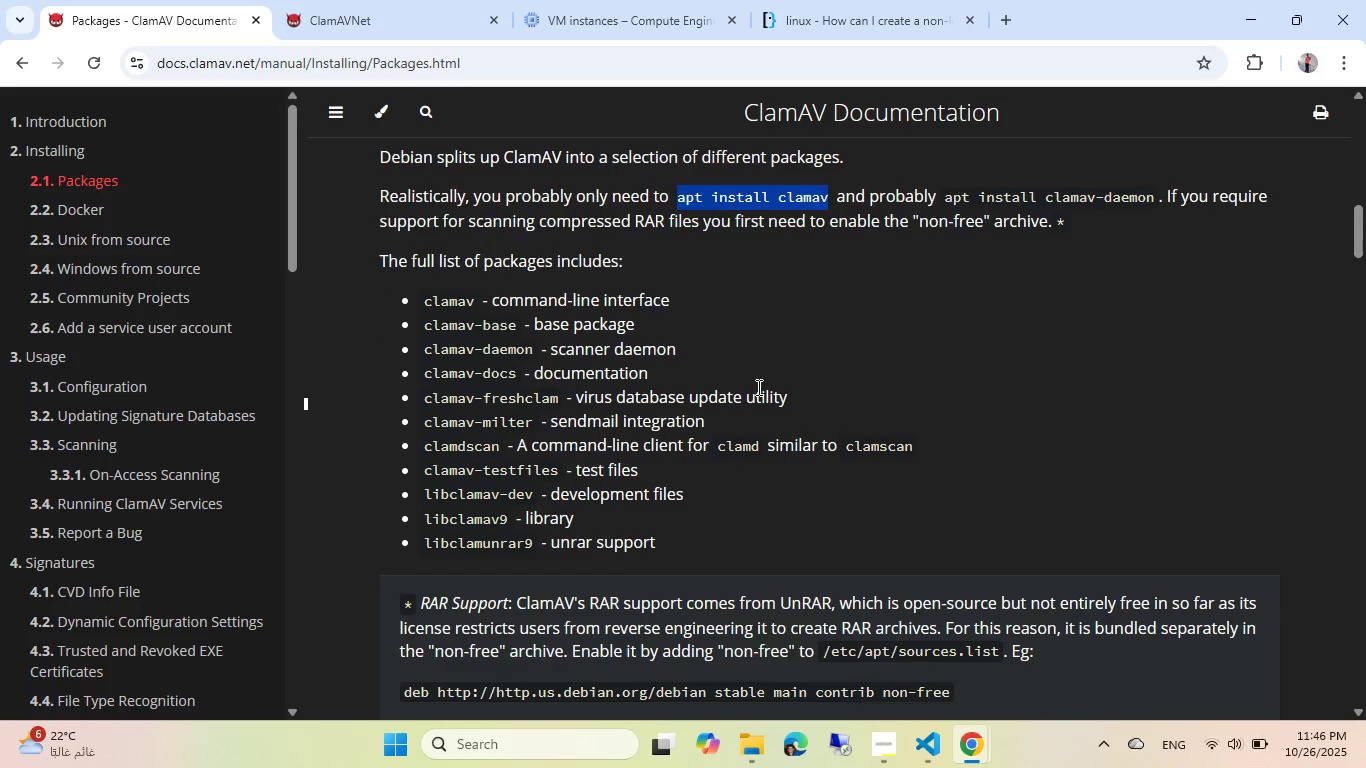 
scroll: coordinate [757, 387], scroll_direction: up, amount: 1.0